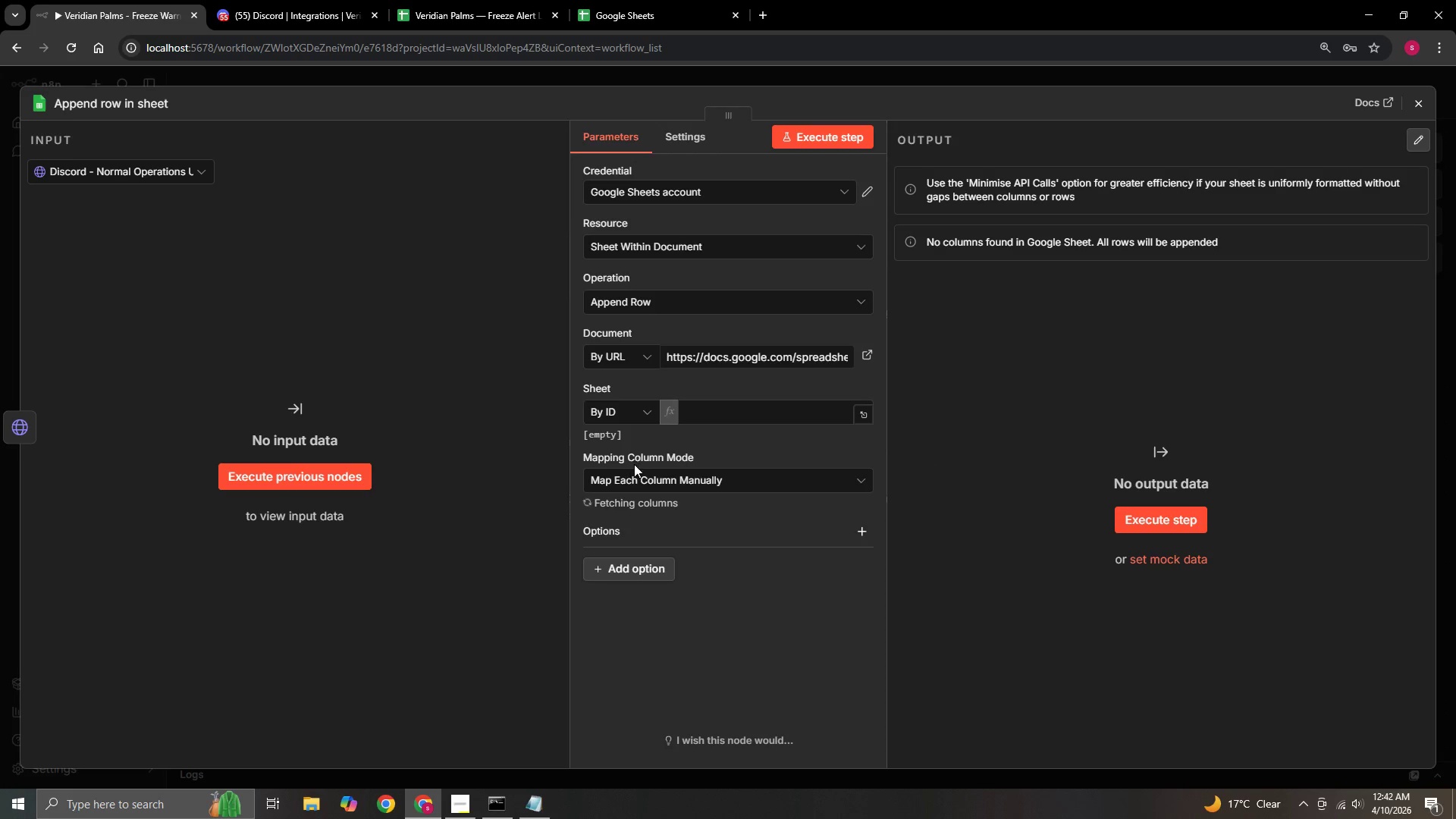 
left_click([710, 410])
 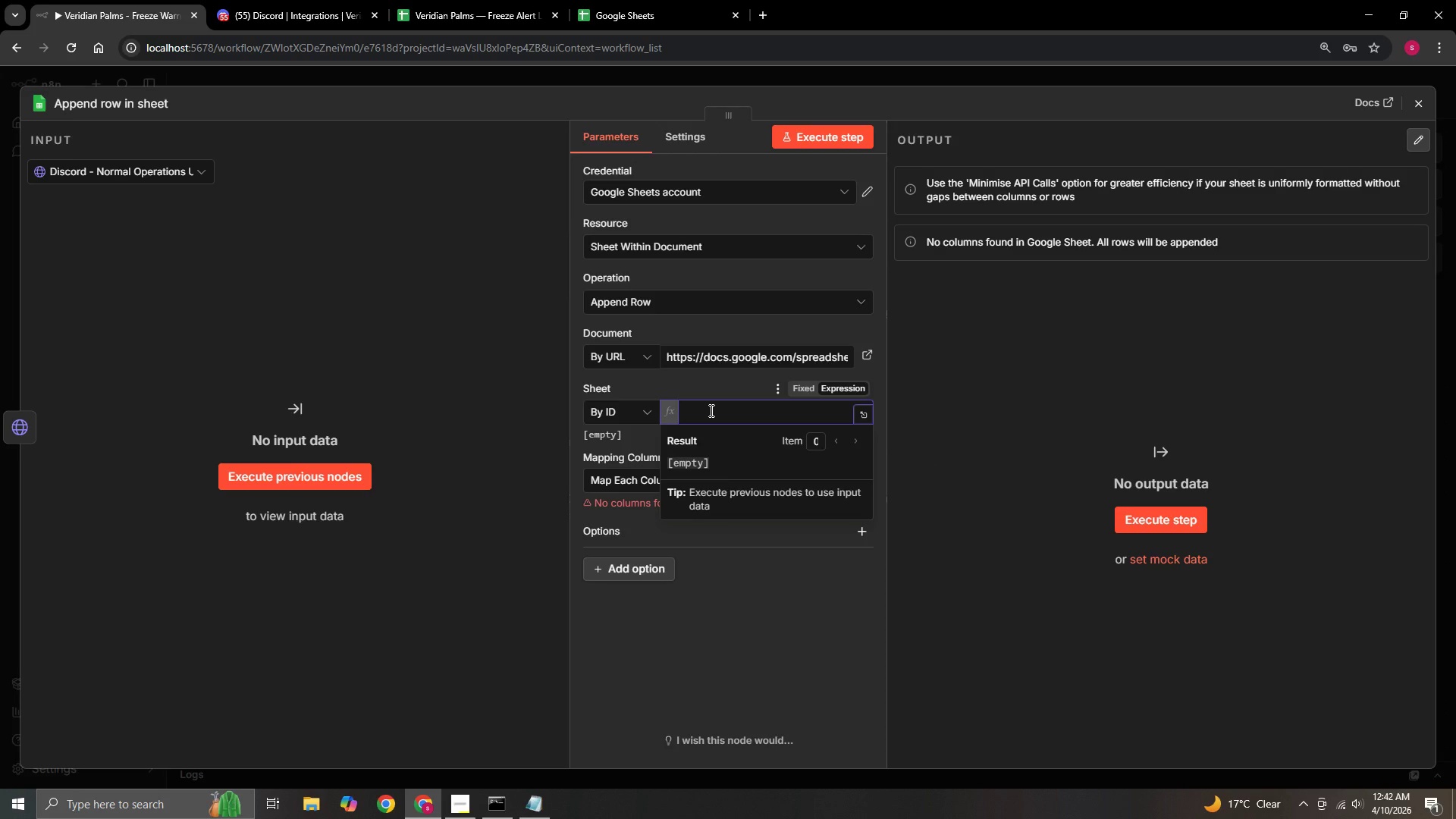 
right_click([710, 410])
 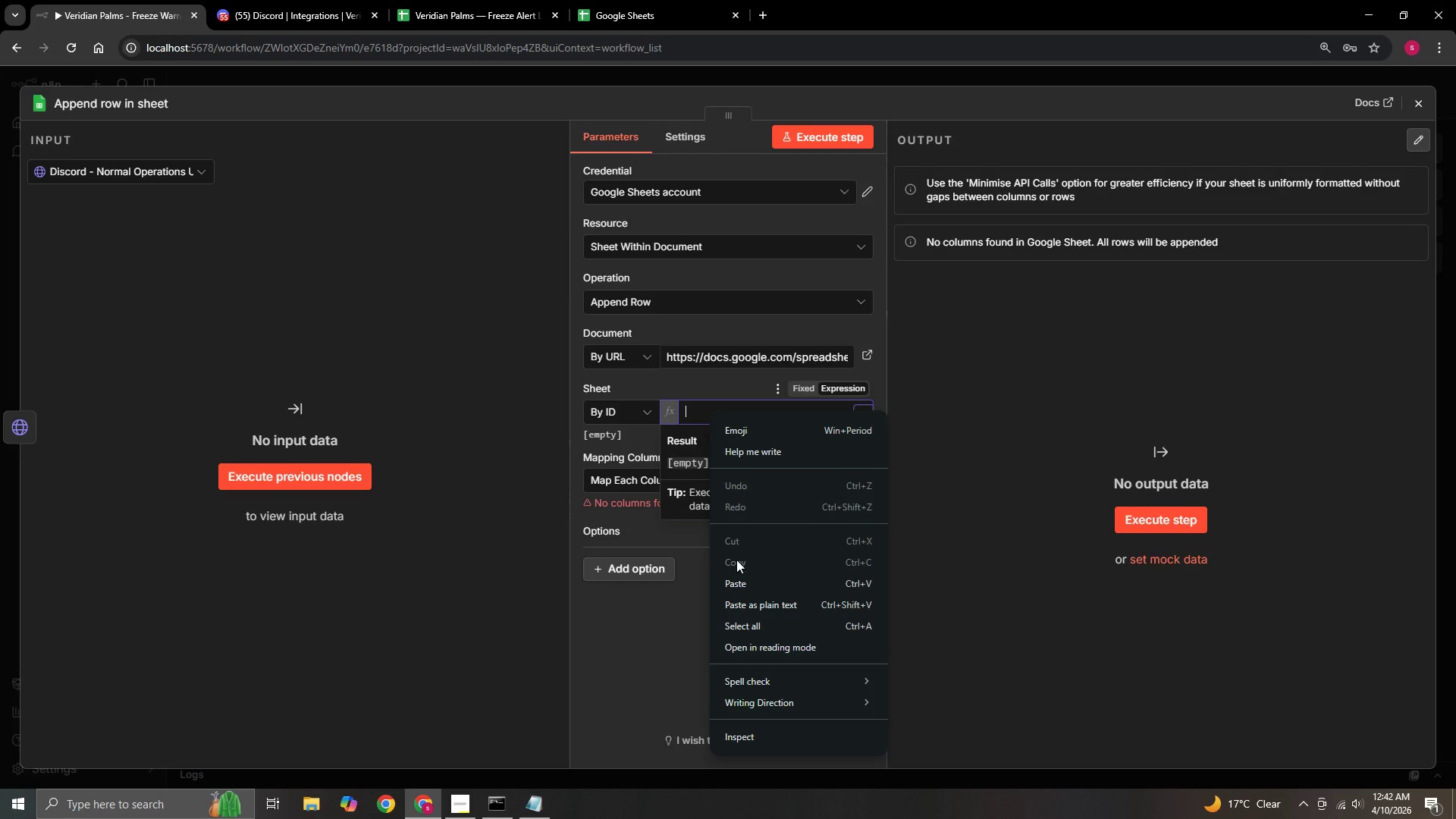 
left_click([739, 579])
 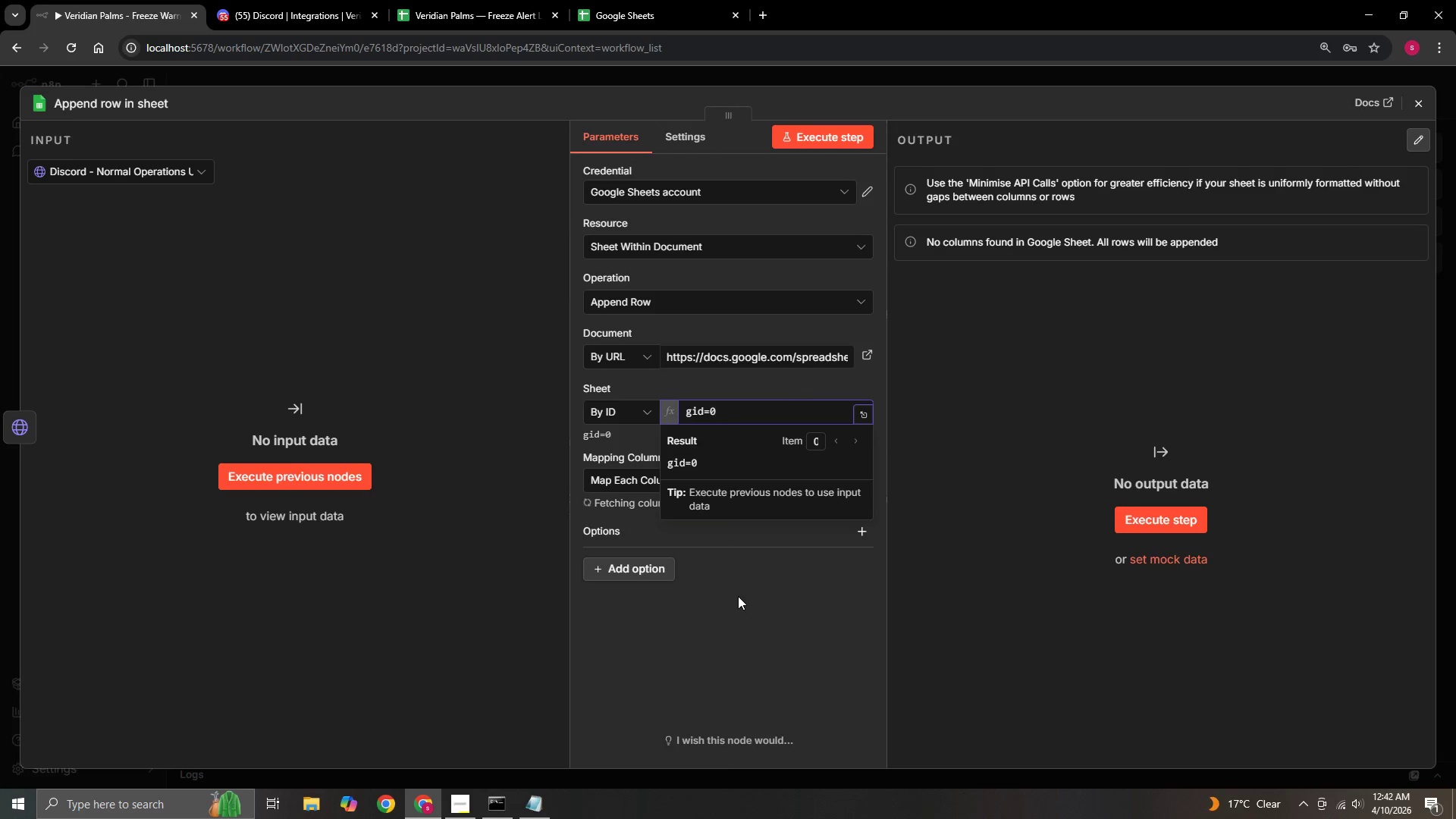 
left_click([738, 596])
 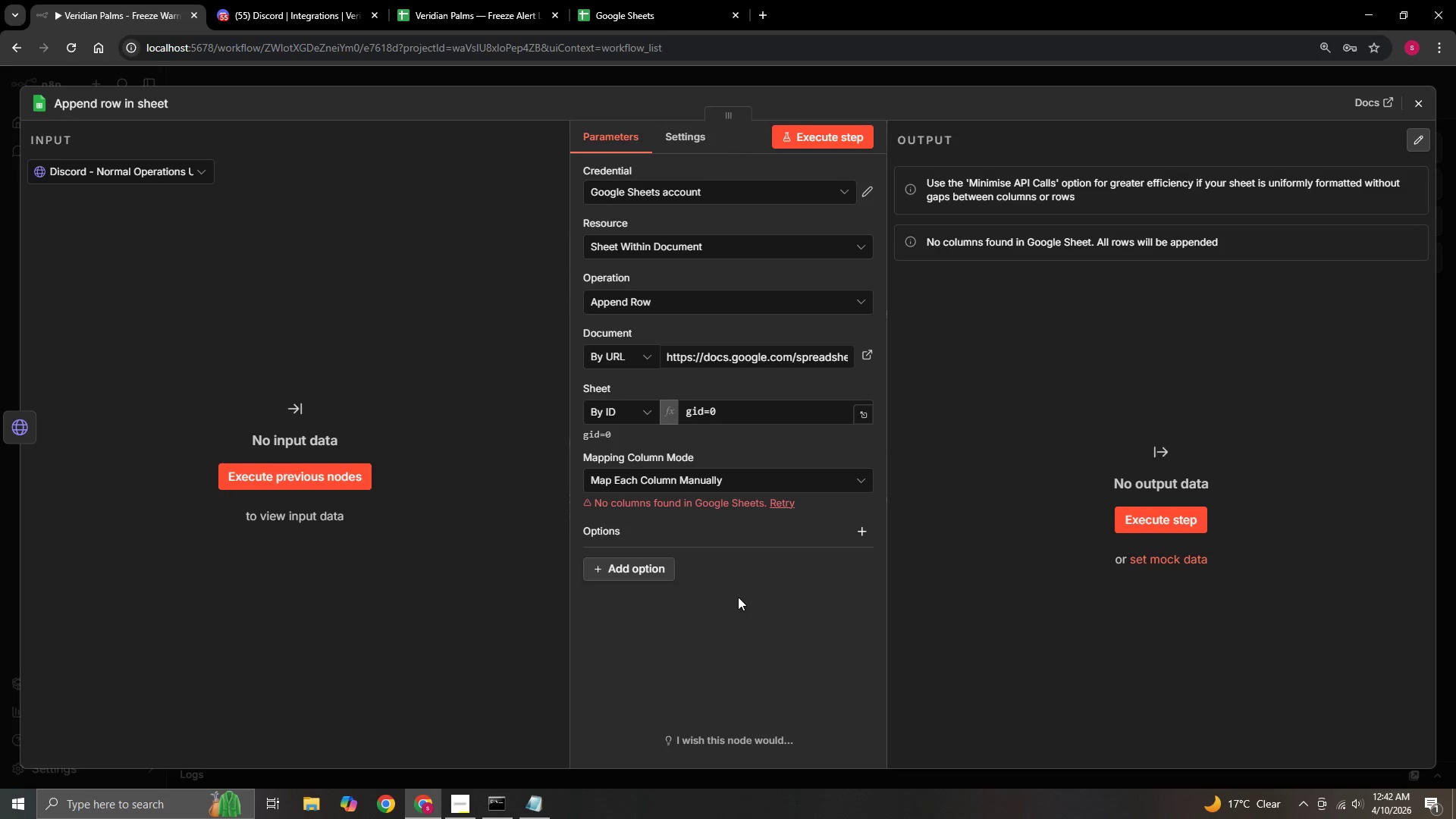 
left_click([783, 507])
 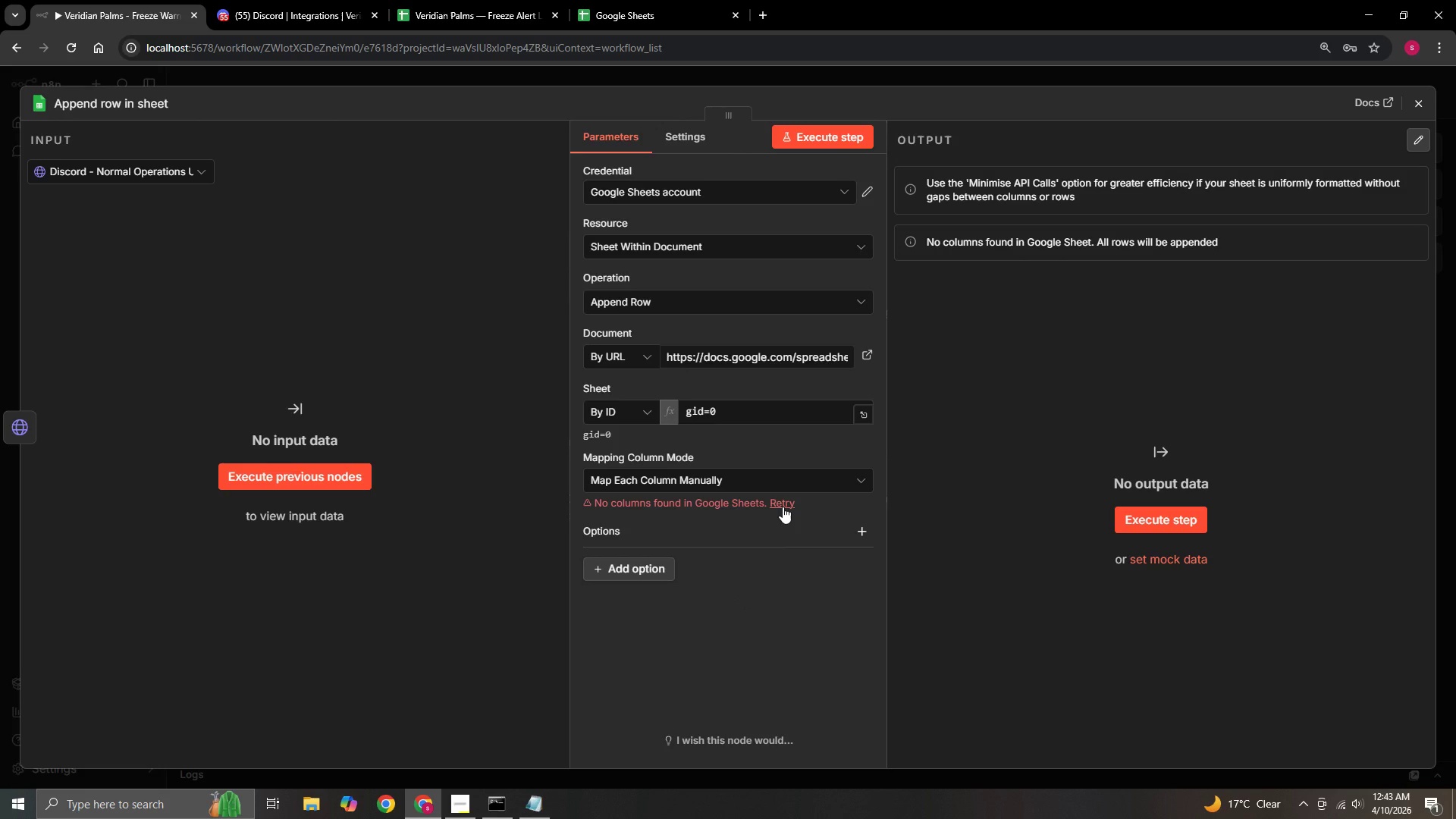 
wait(11.17)
 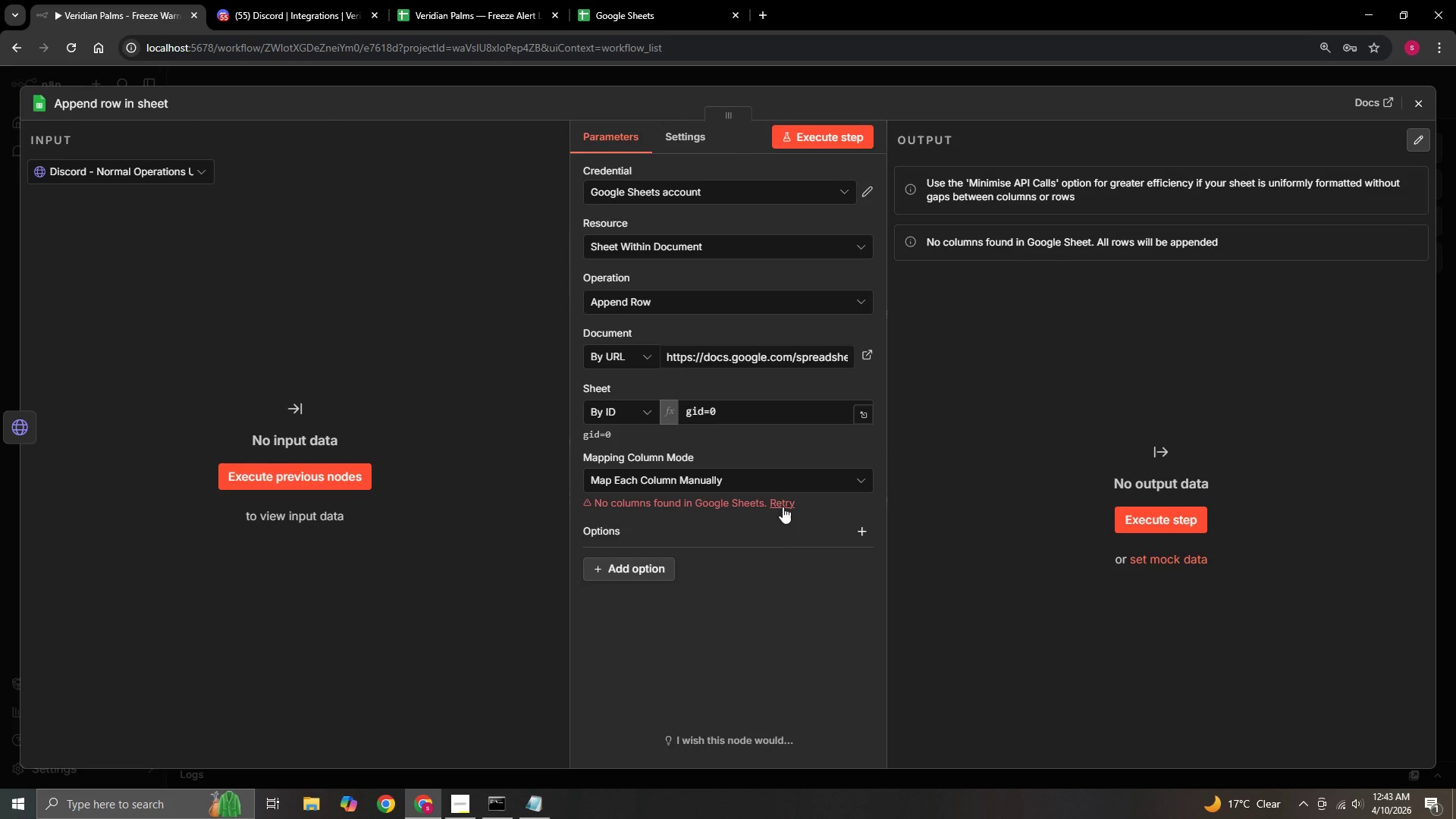 
left_click([443, 3])
 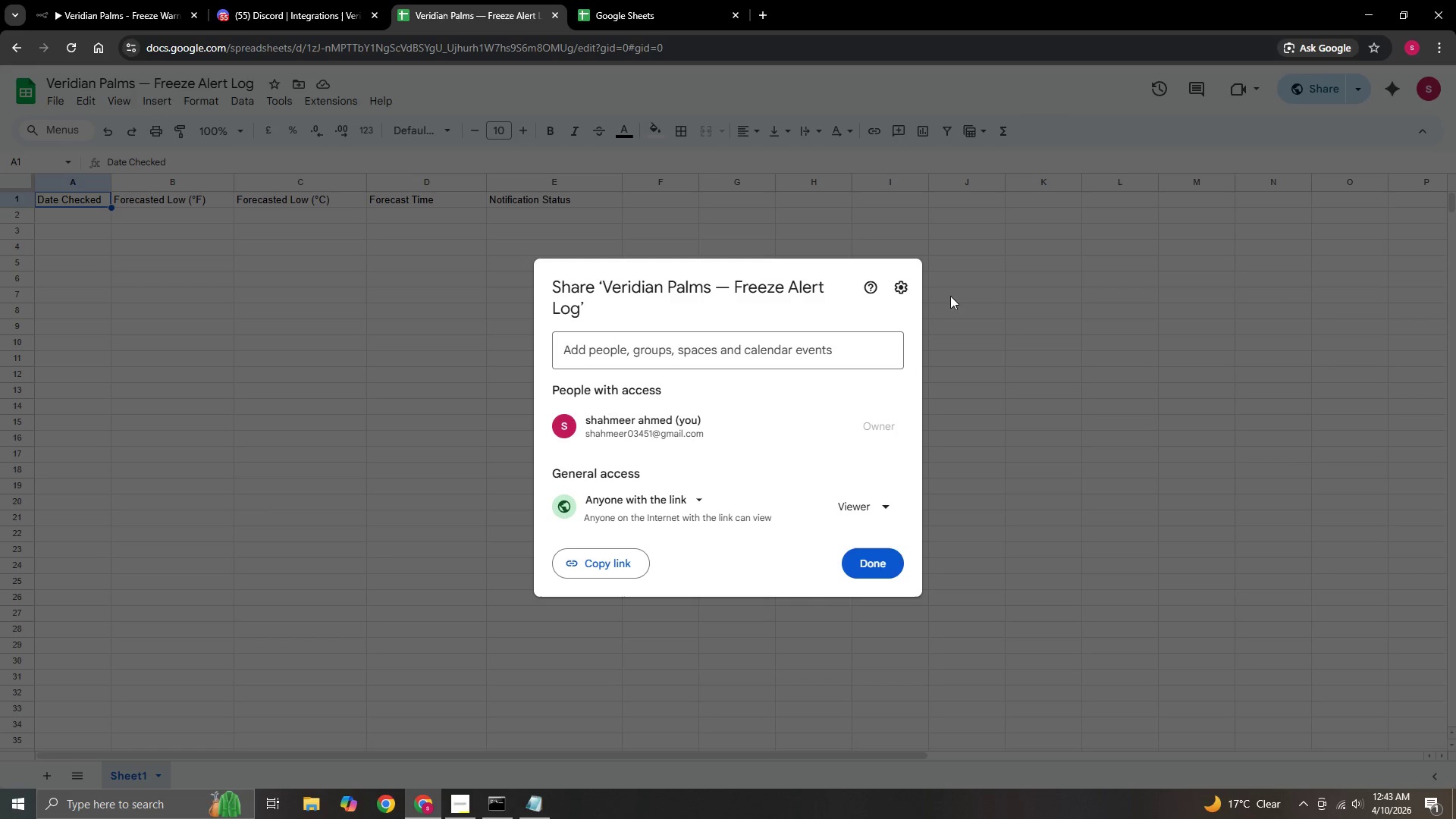 
left_click([1003, 318])
 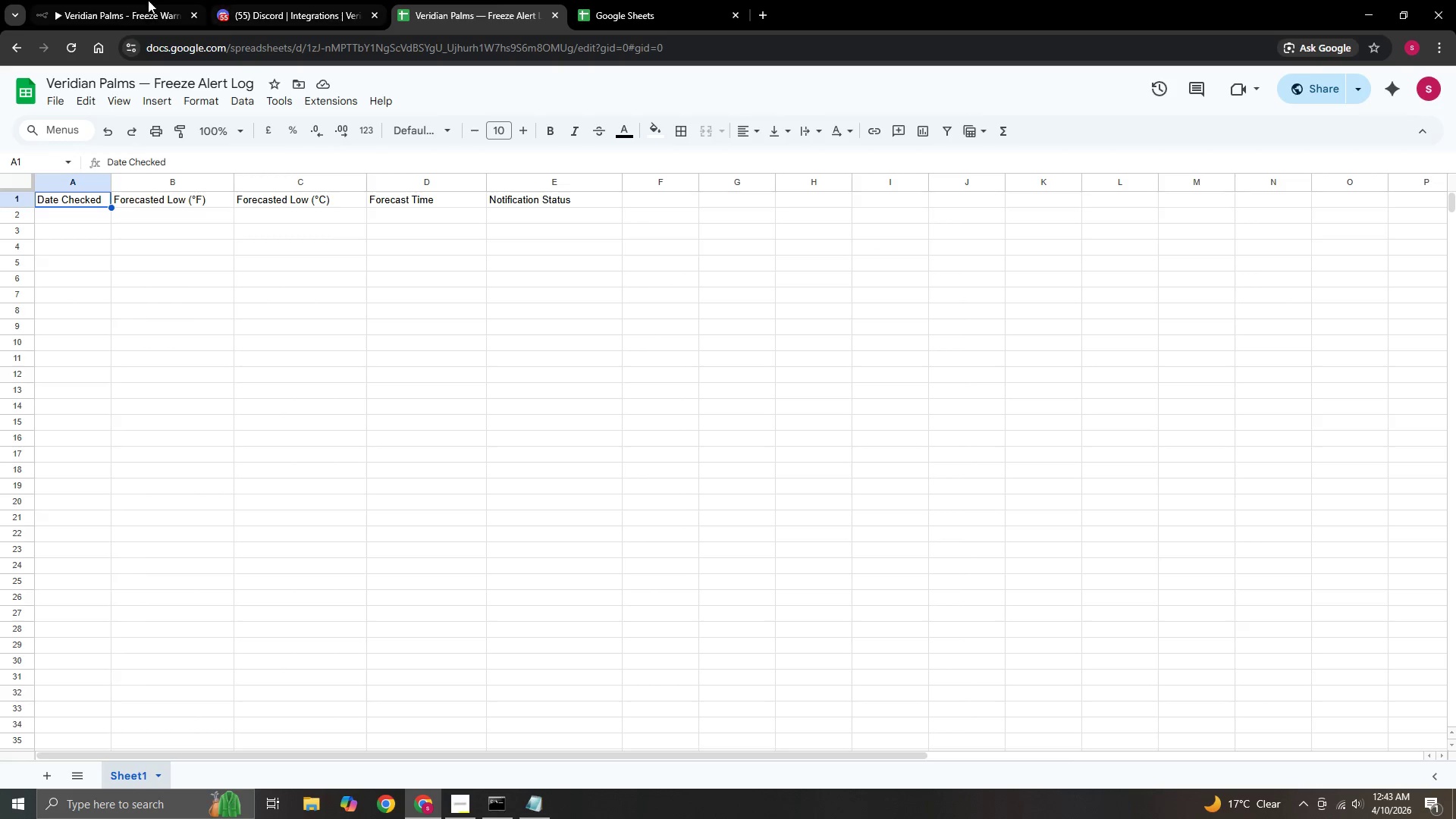 
left_click([98, 16])
 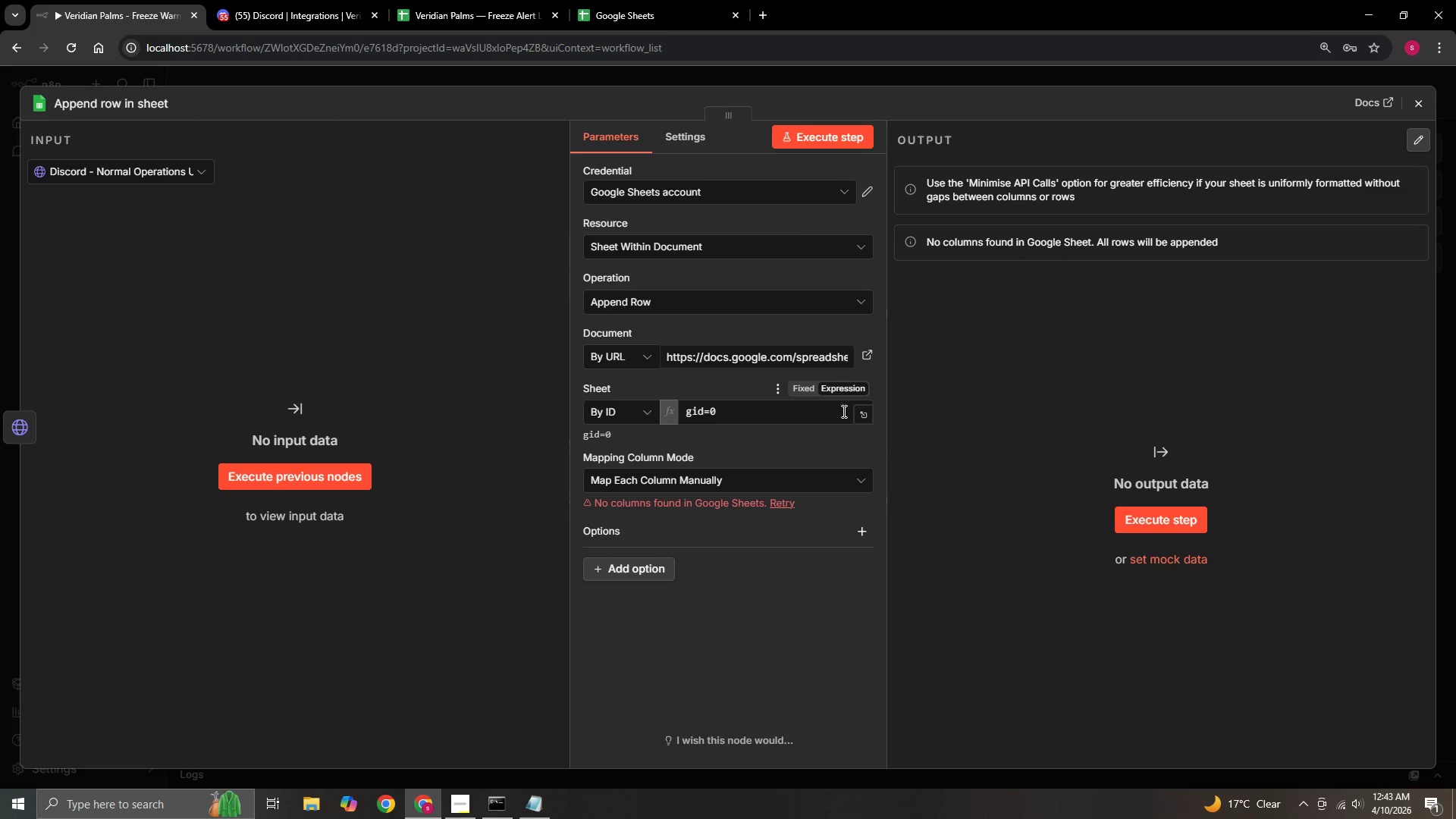 
left_click([715, 410])
 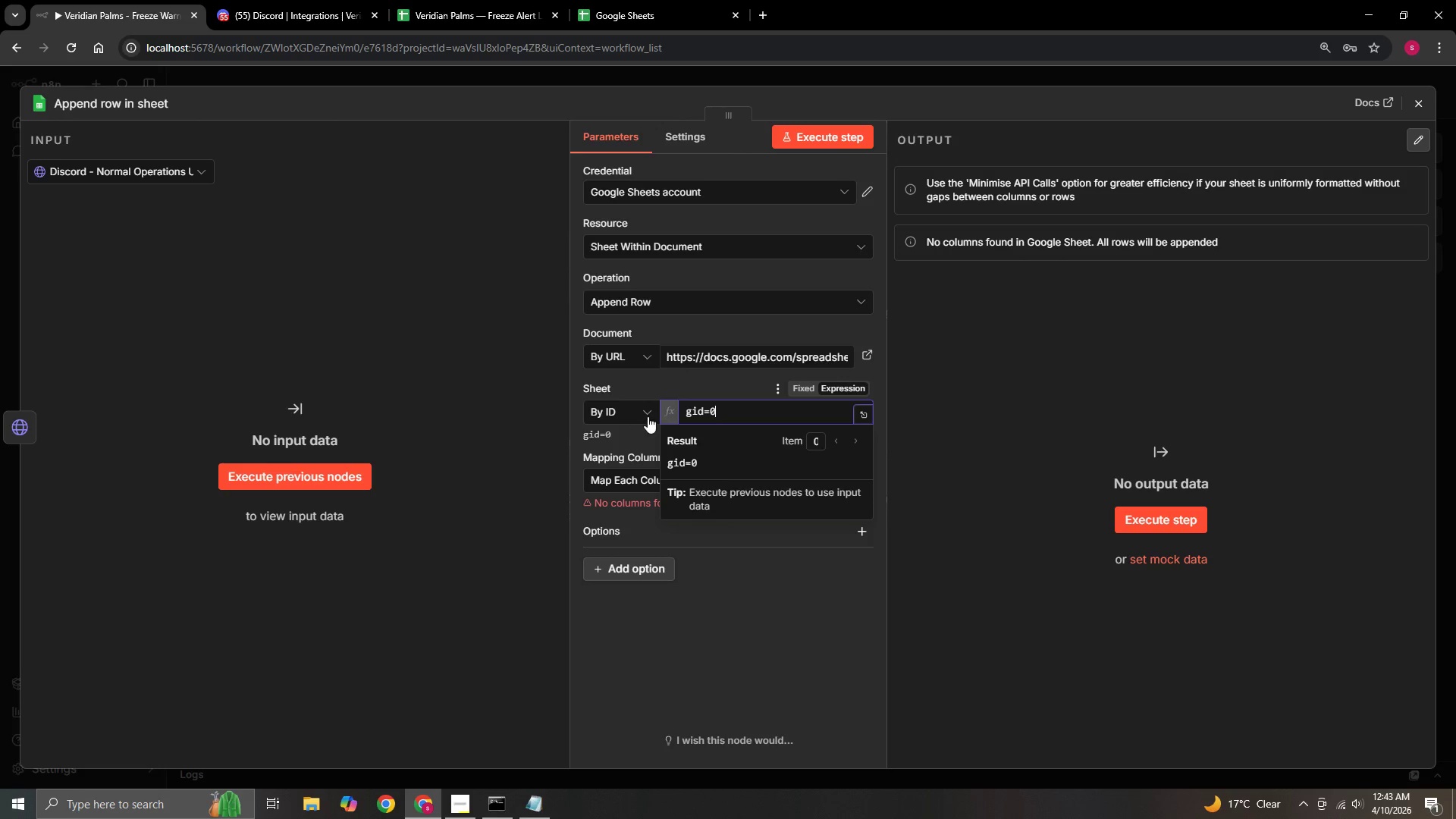 
left_click([648, 416])
 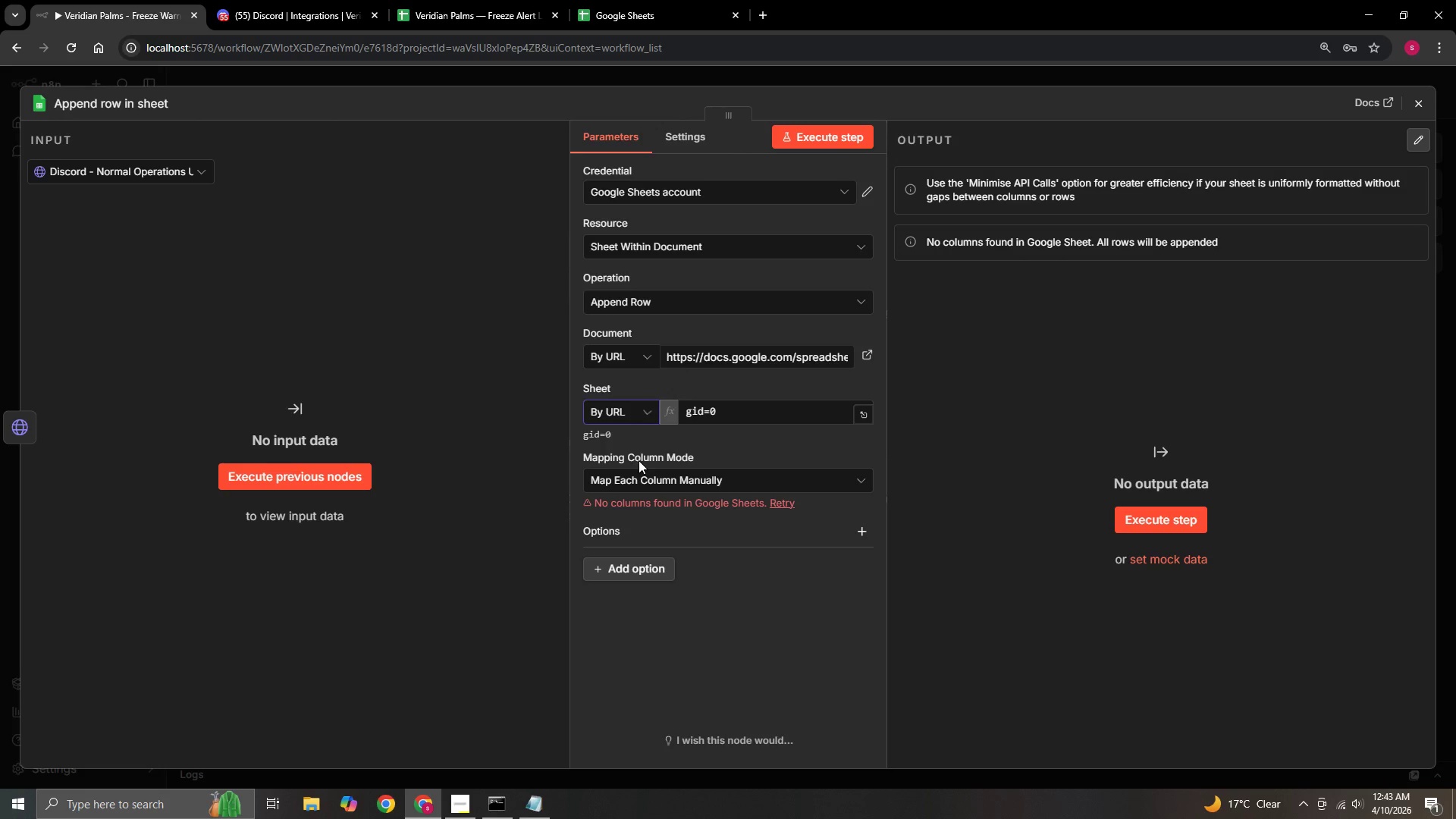 
left_click([639, 413])
 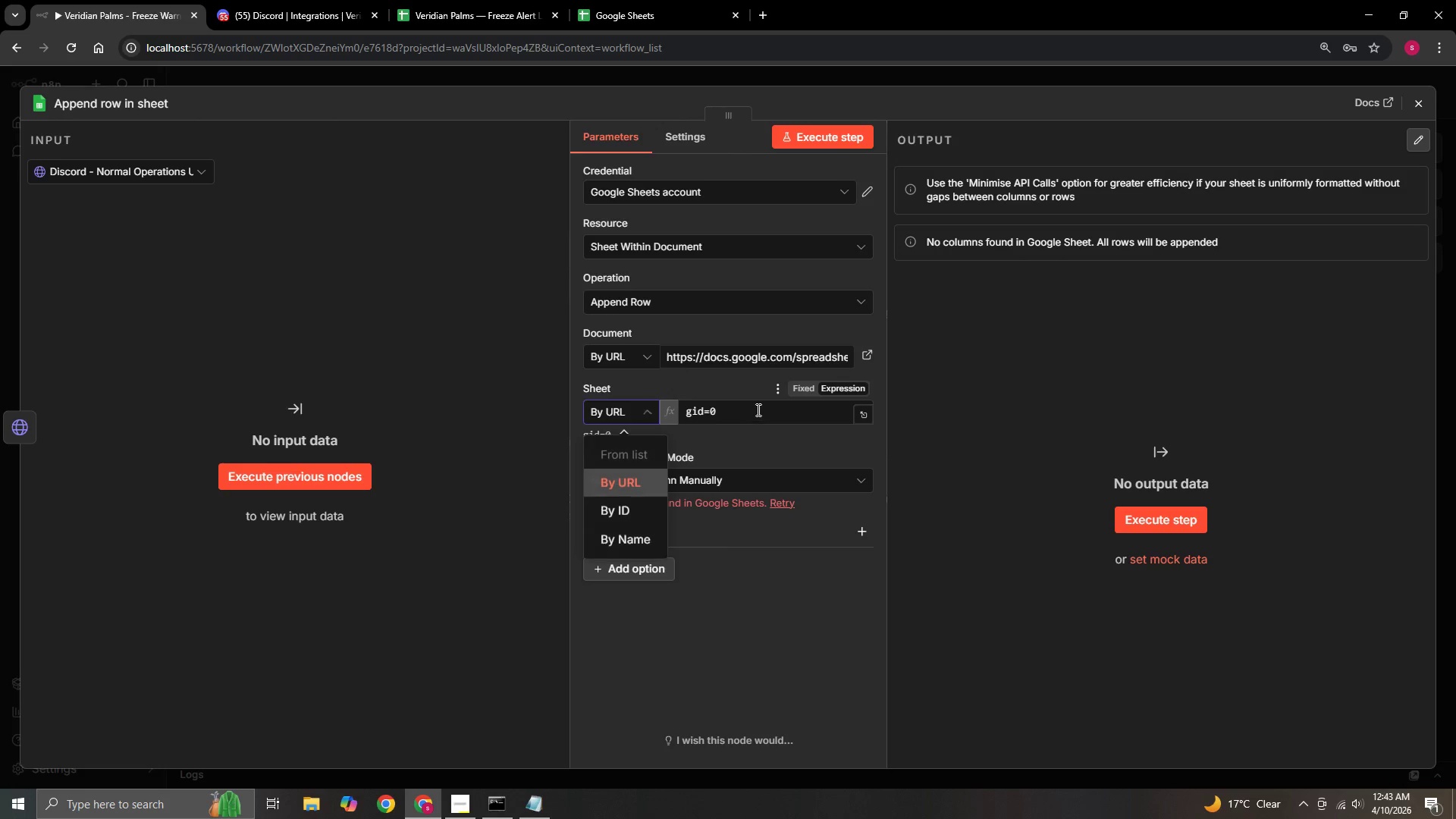 
left_click_drag(start_coordinate=[757, 410], to_coordinate=[669, 412])
 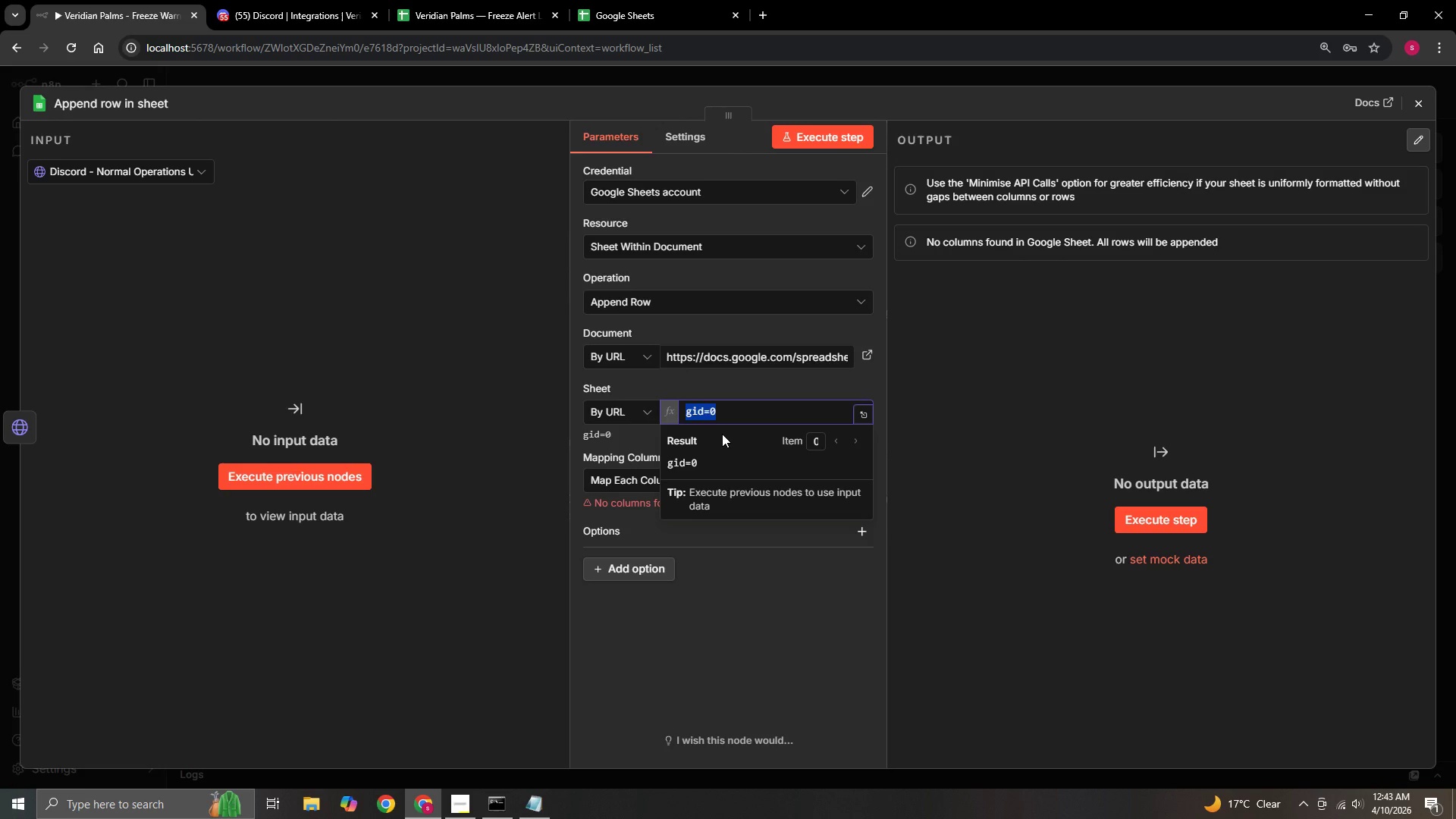 
key(Backspace)
 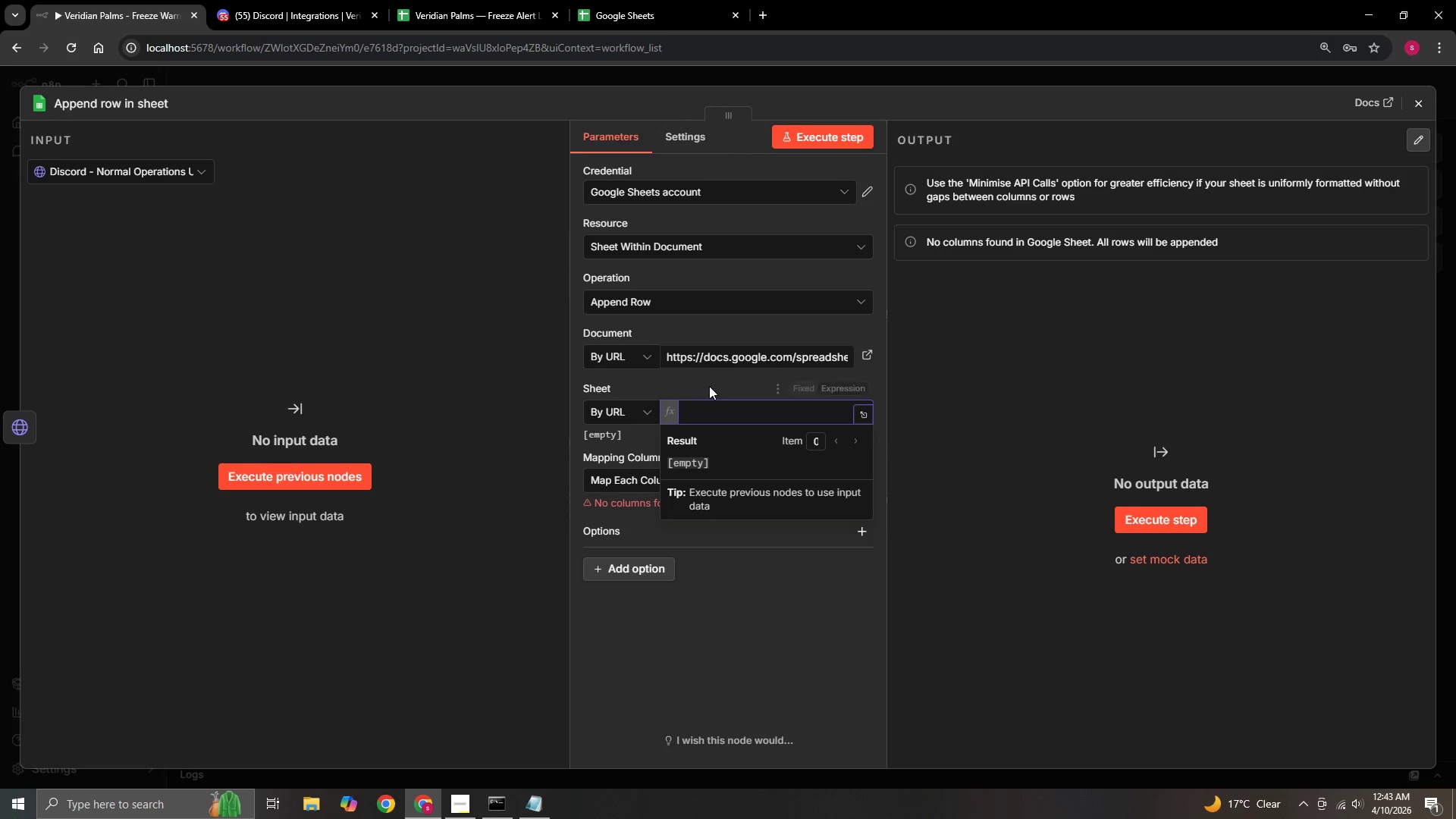 
left_click([717, 378])
 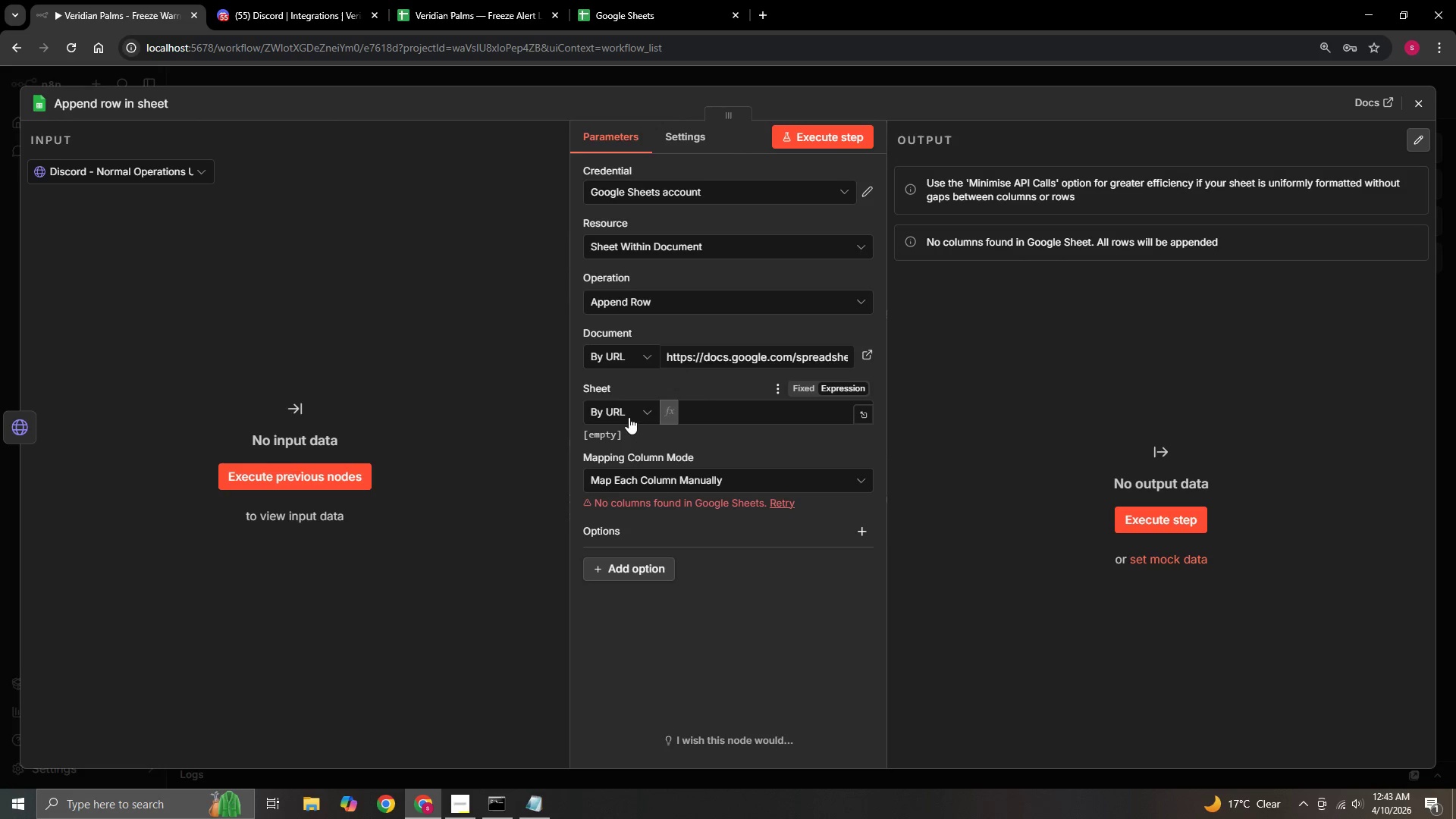 
left_click([632, 413])
 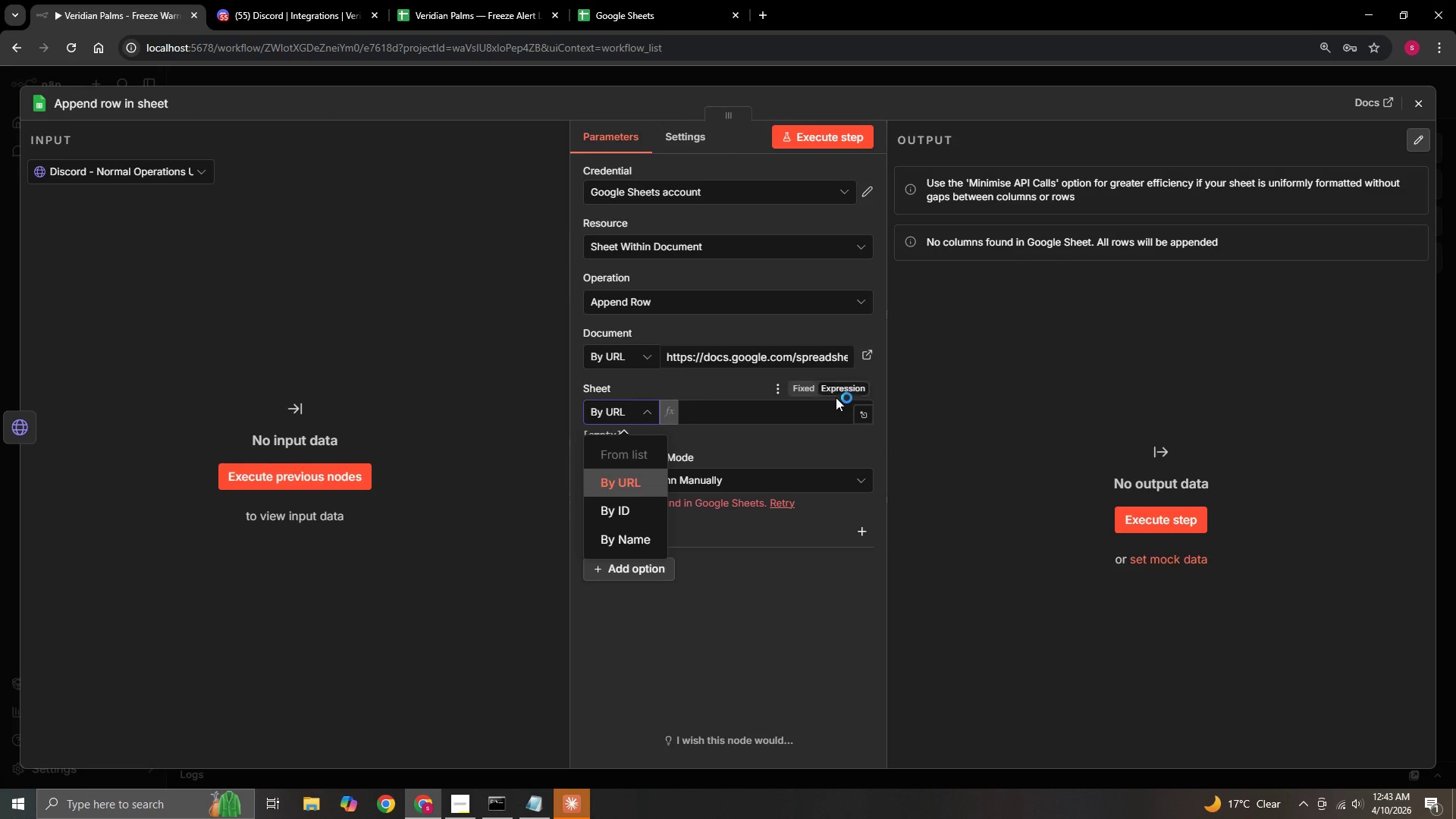 
left_click([812, 382])
 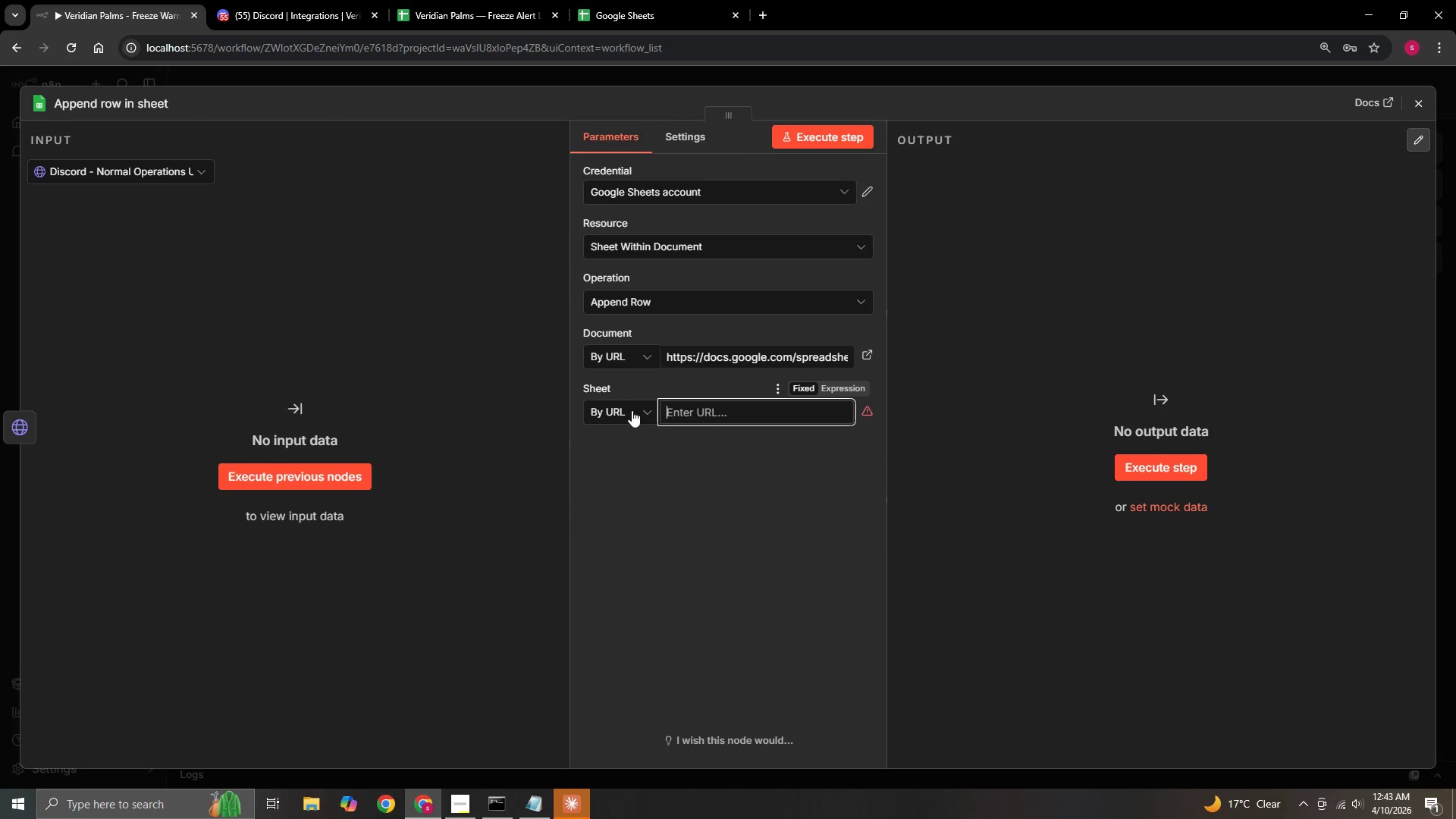 
left_click([618, 410])
 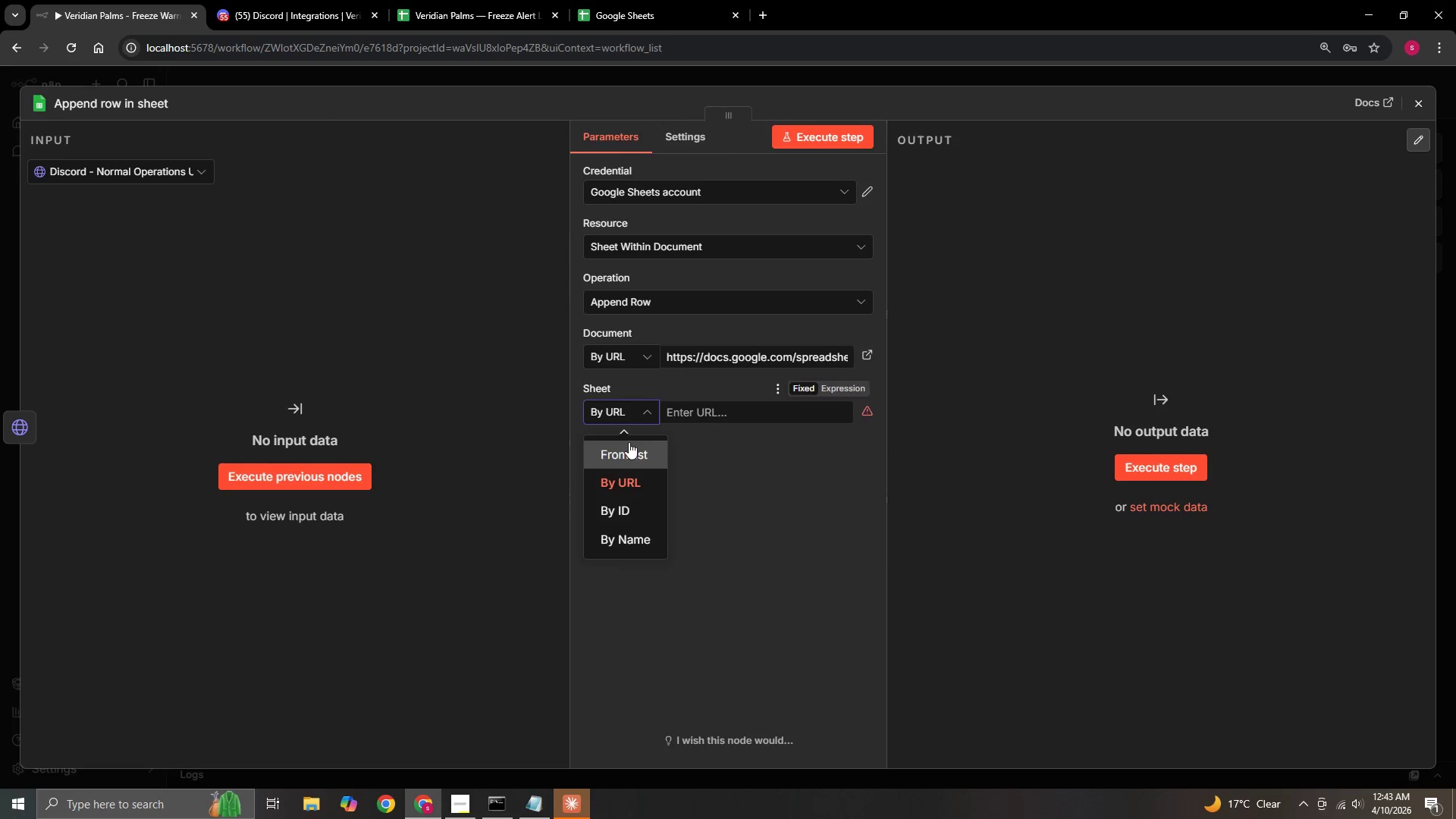 
left_click([629, 452])
 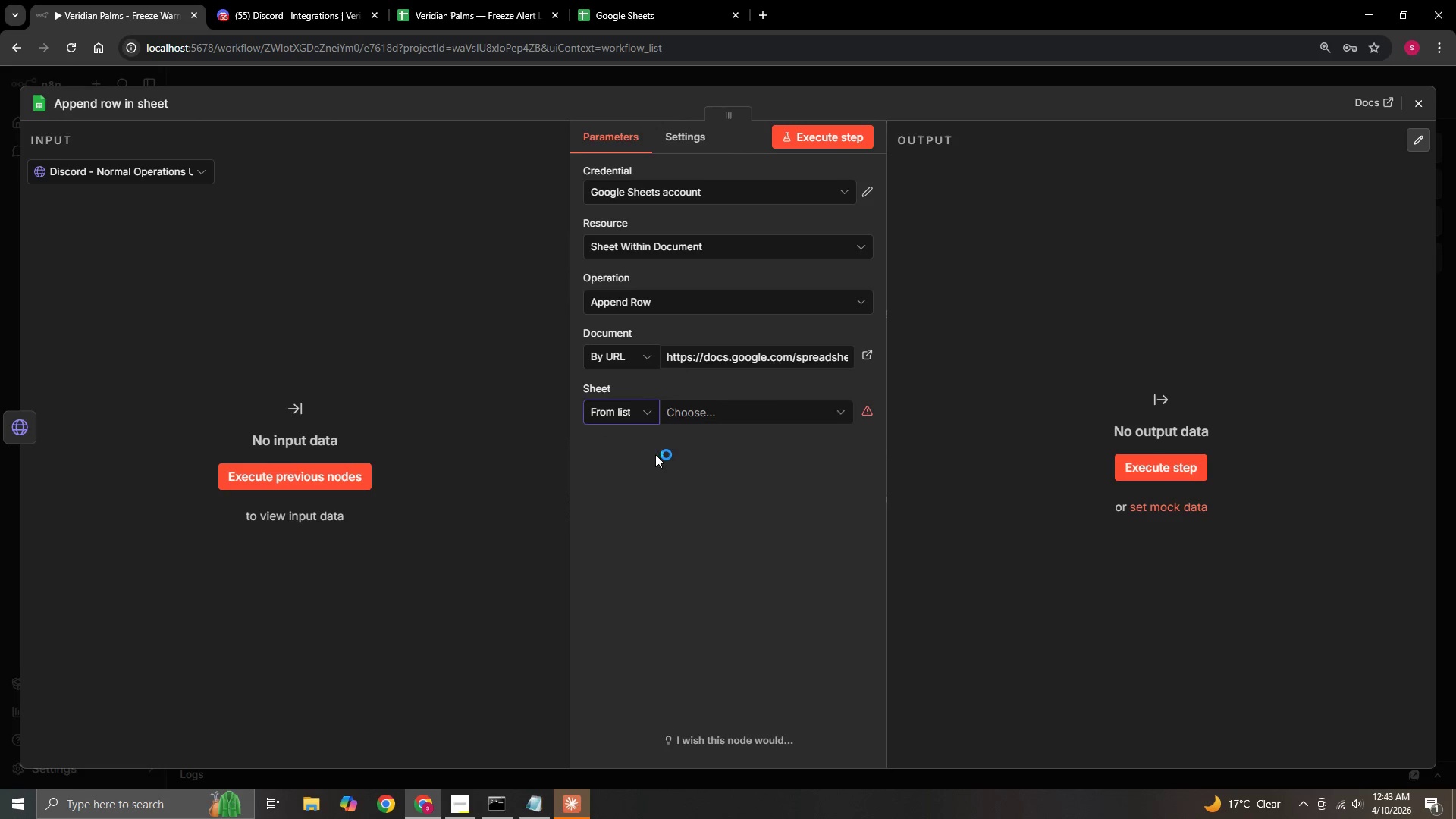 
left_click([727, 413])
 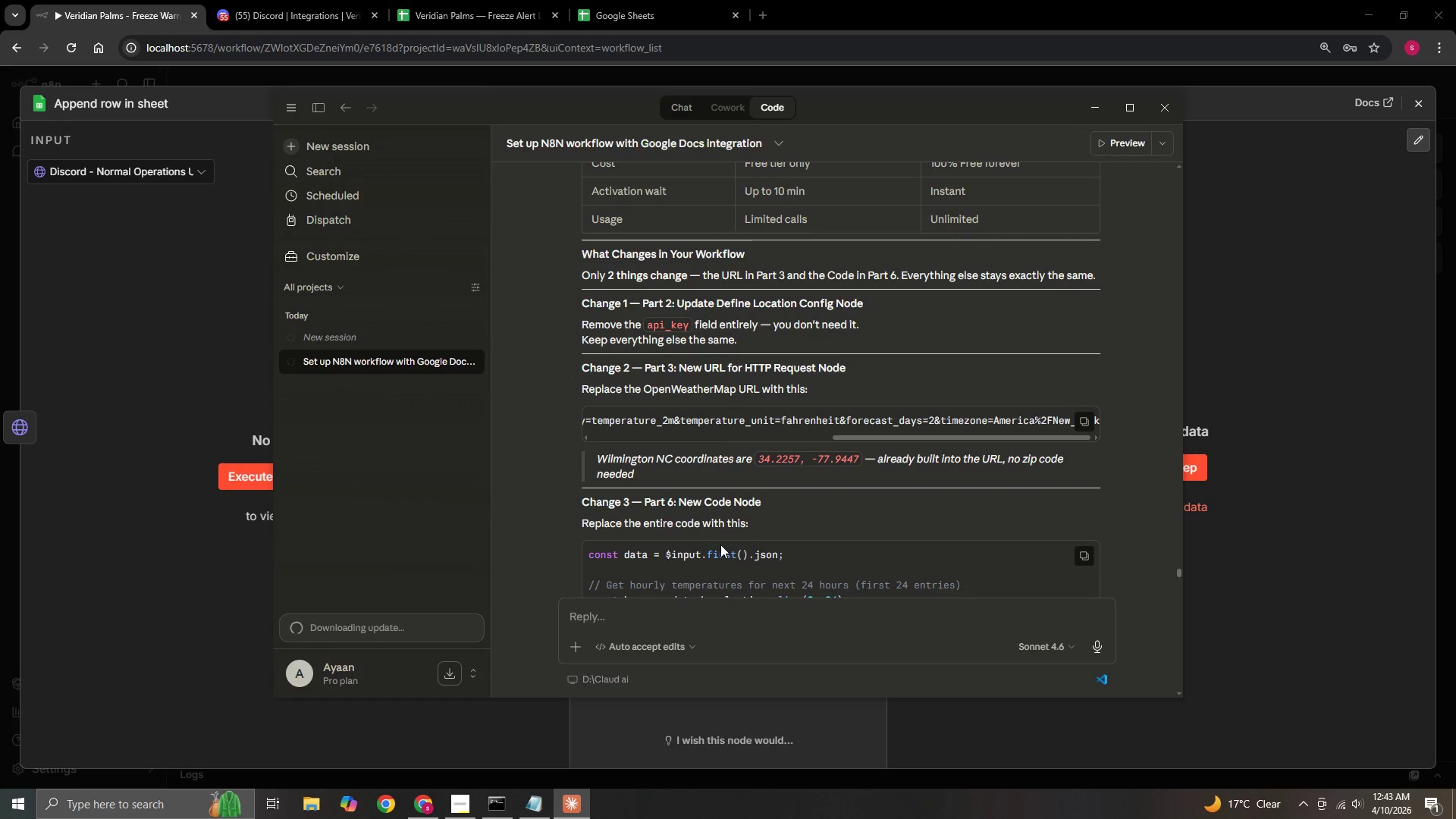 
left_click([1156, 104])
 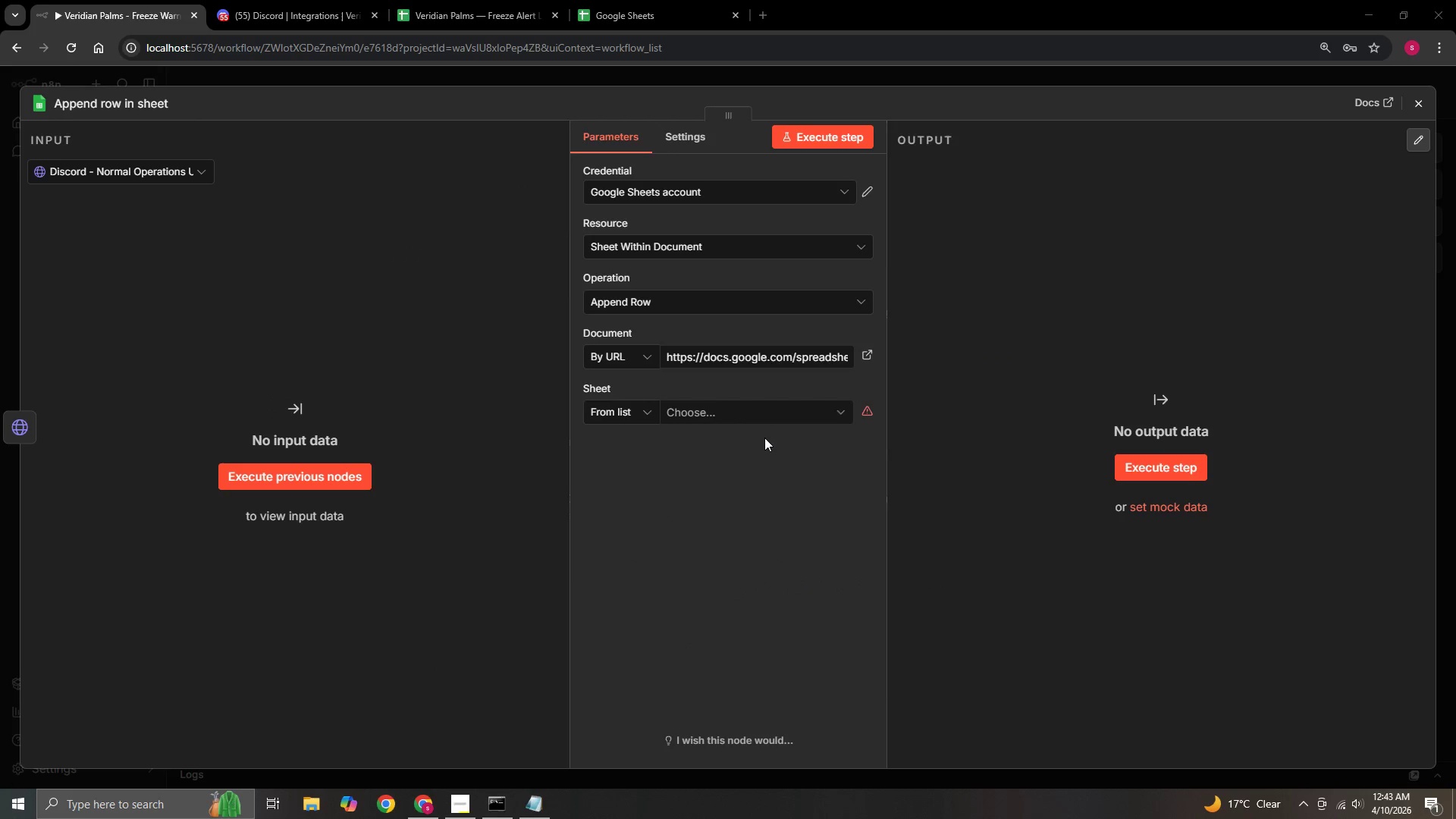 
left_click([758, 424])
 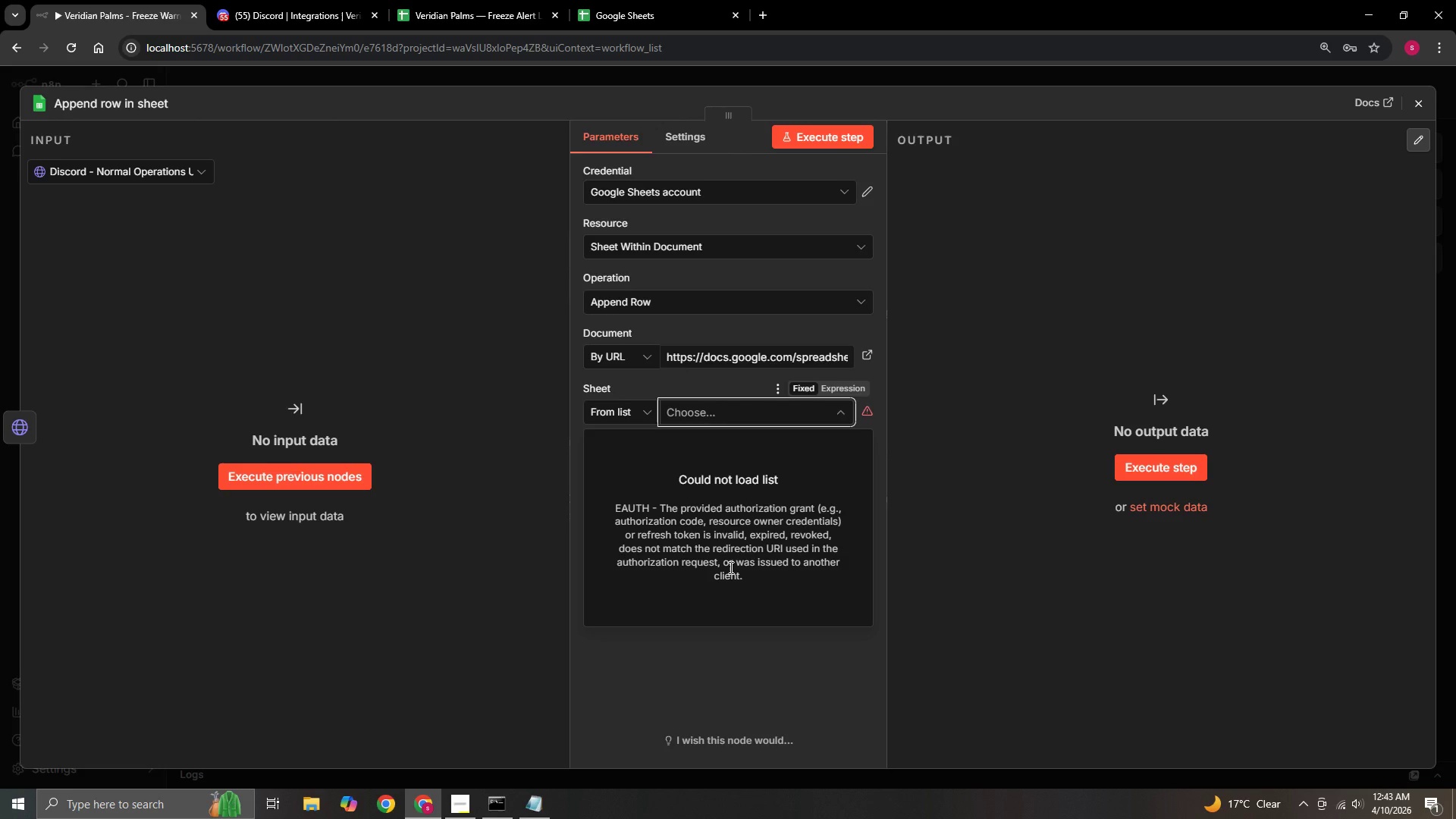 
wait(15.48)
 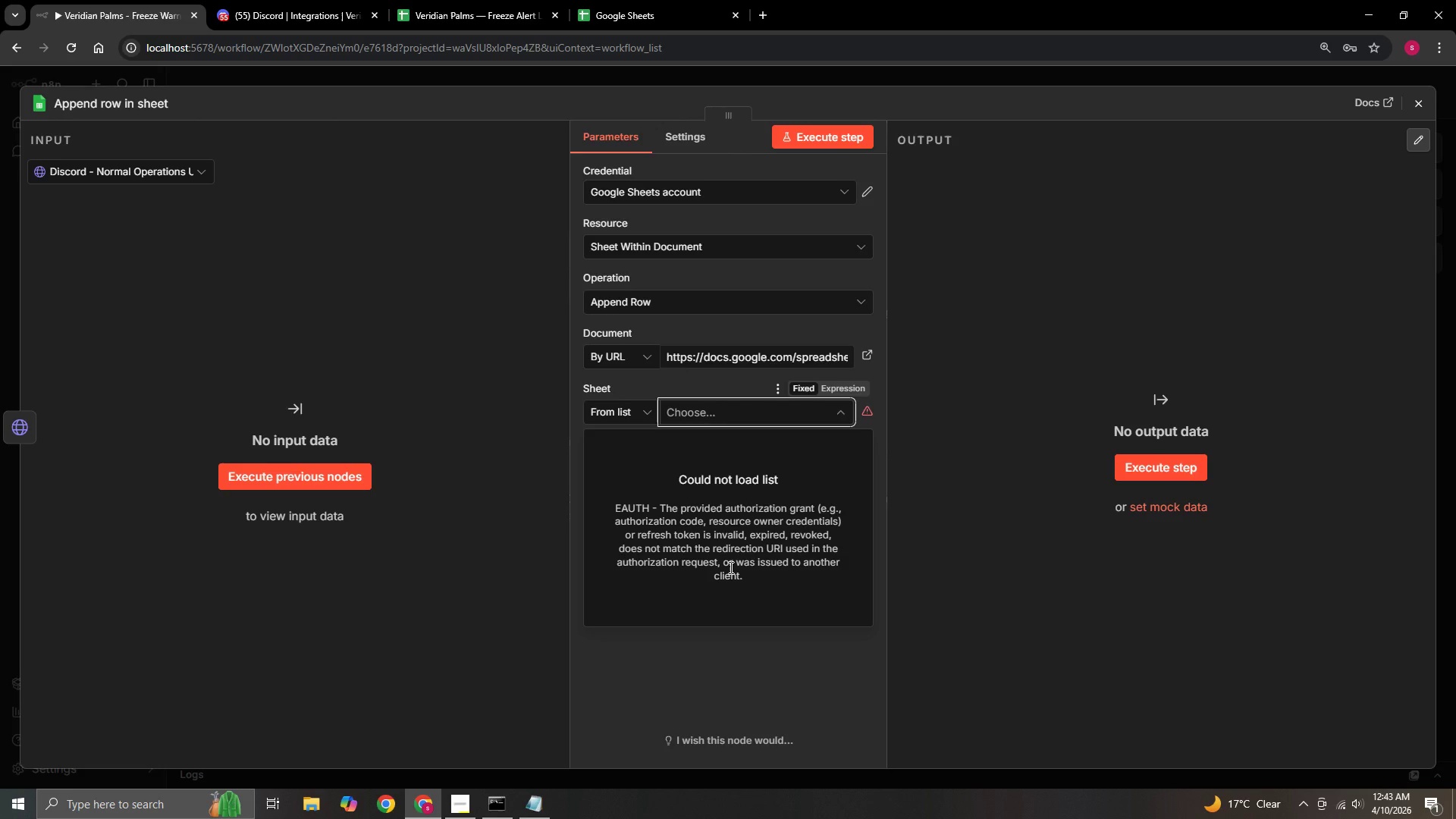 
left_click([798, 645])
 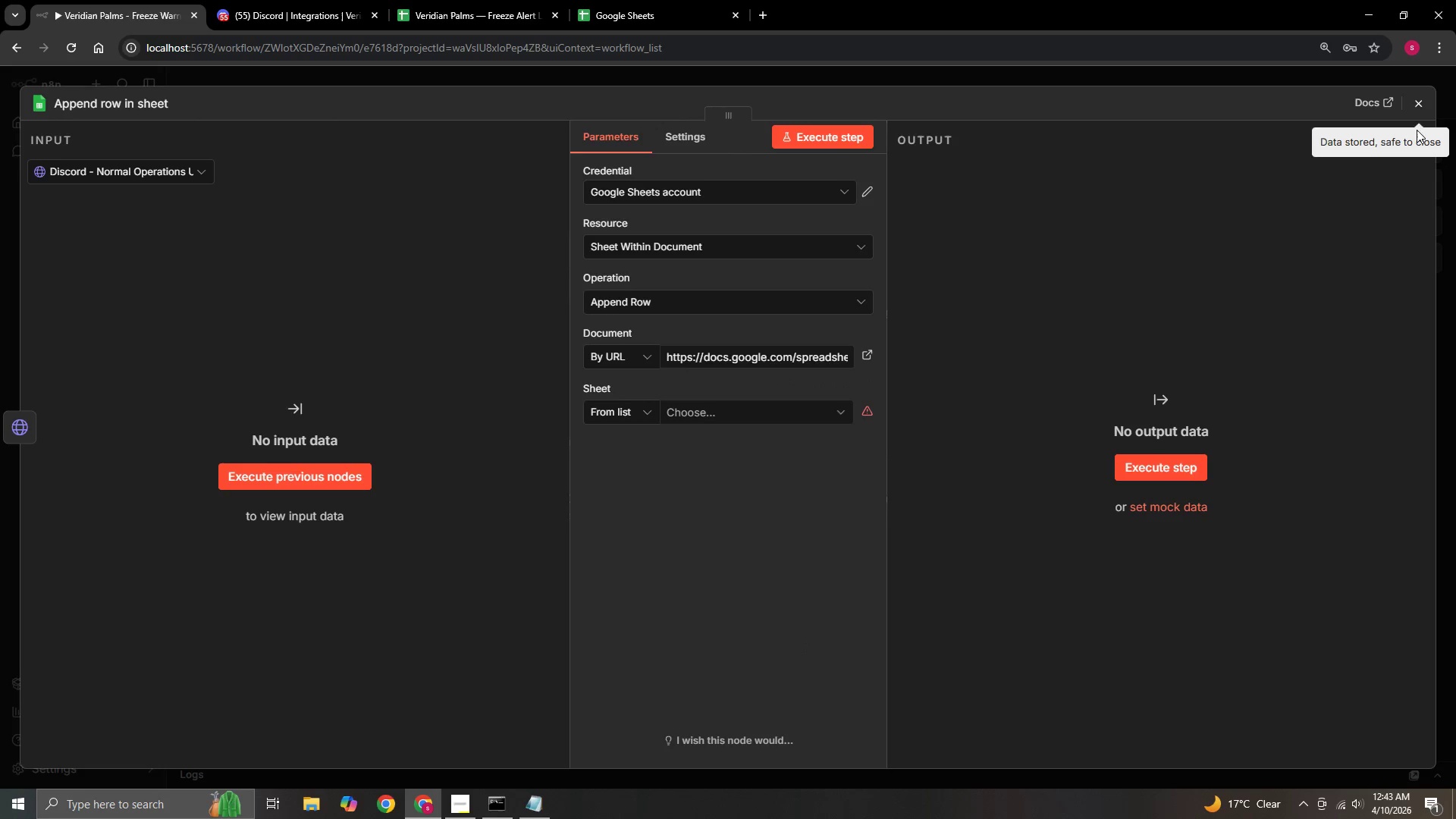 
left_click([1420, 100])
 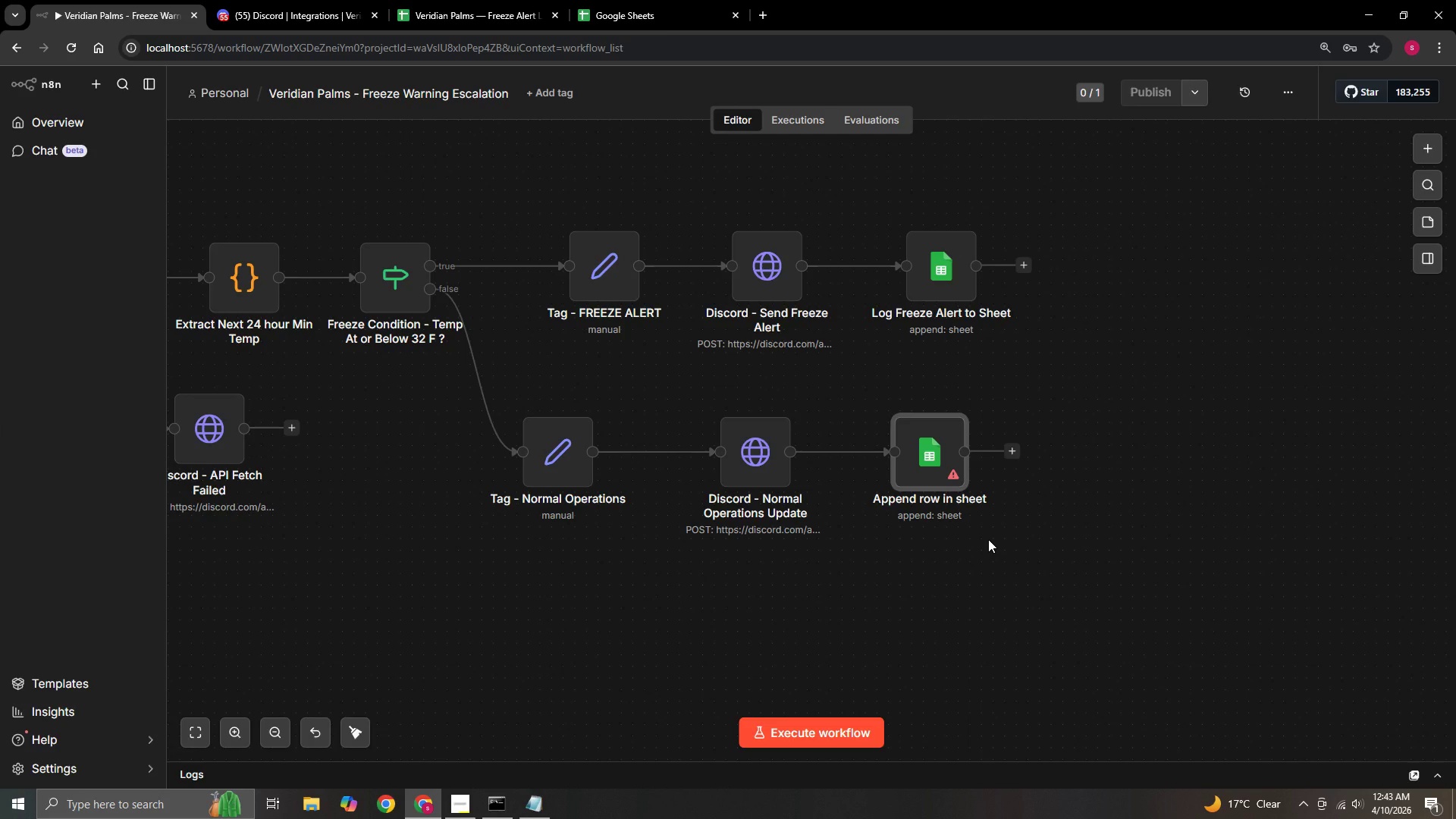 
scroll: coordinate [988, 539], scroll_direction: down, amount: 1.0
 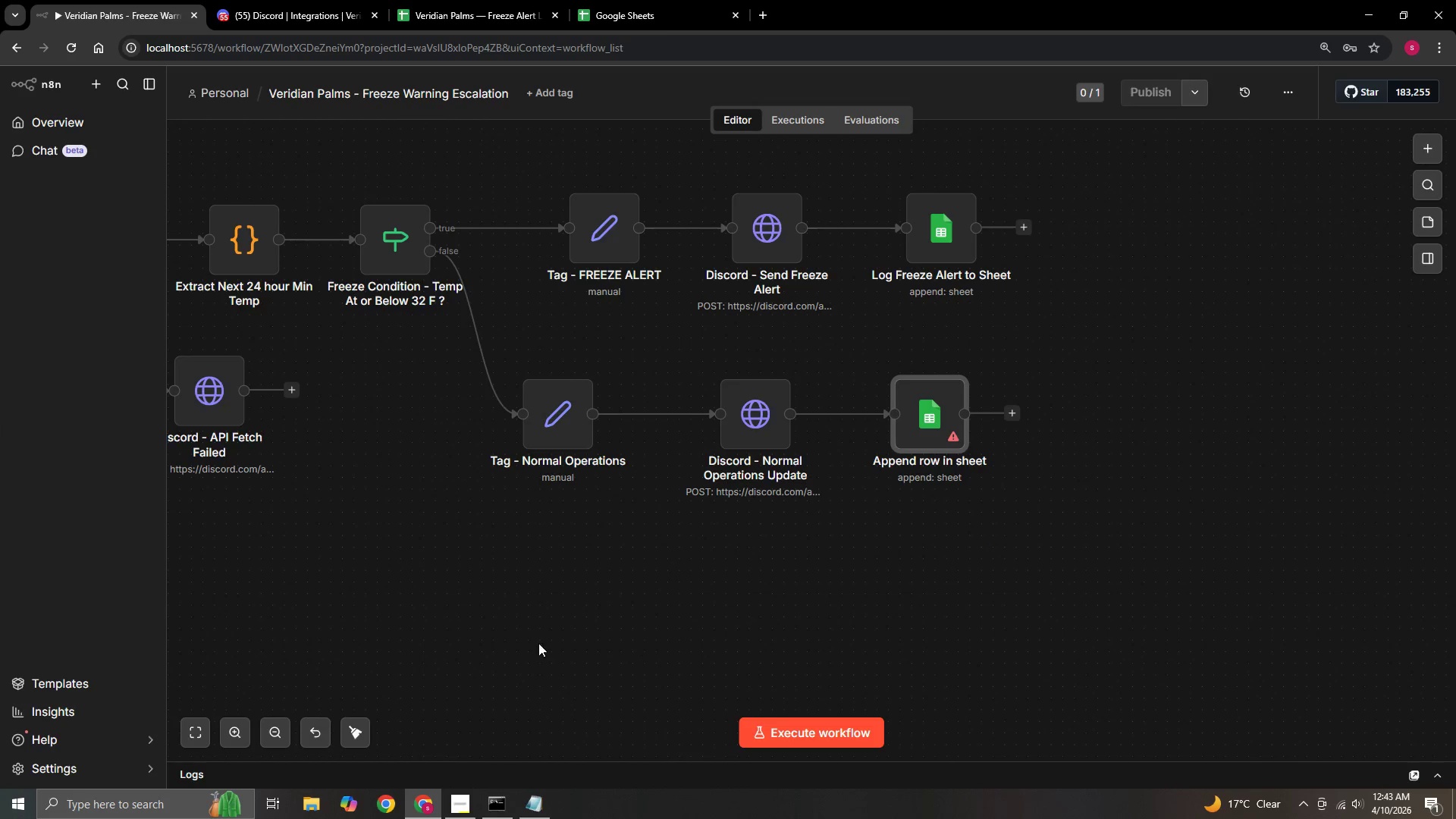 
hold_key(key=ControlLeft, duration=1.5)
left_click_drag(start_coordinate=[507, 635], to_coordinate=[1125, 645])
 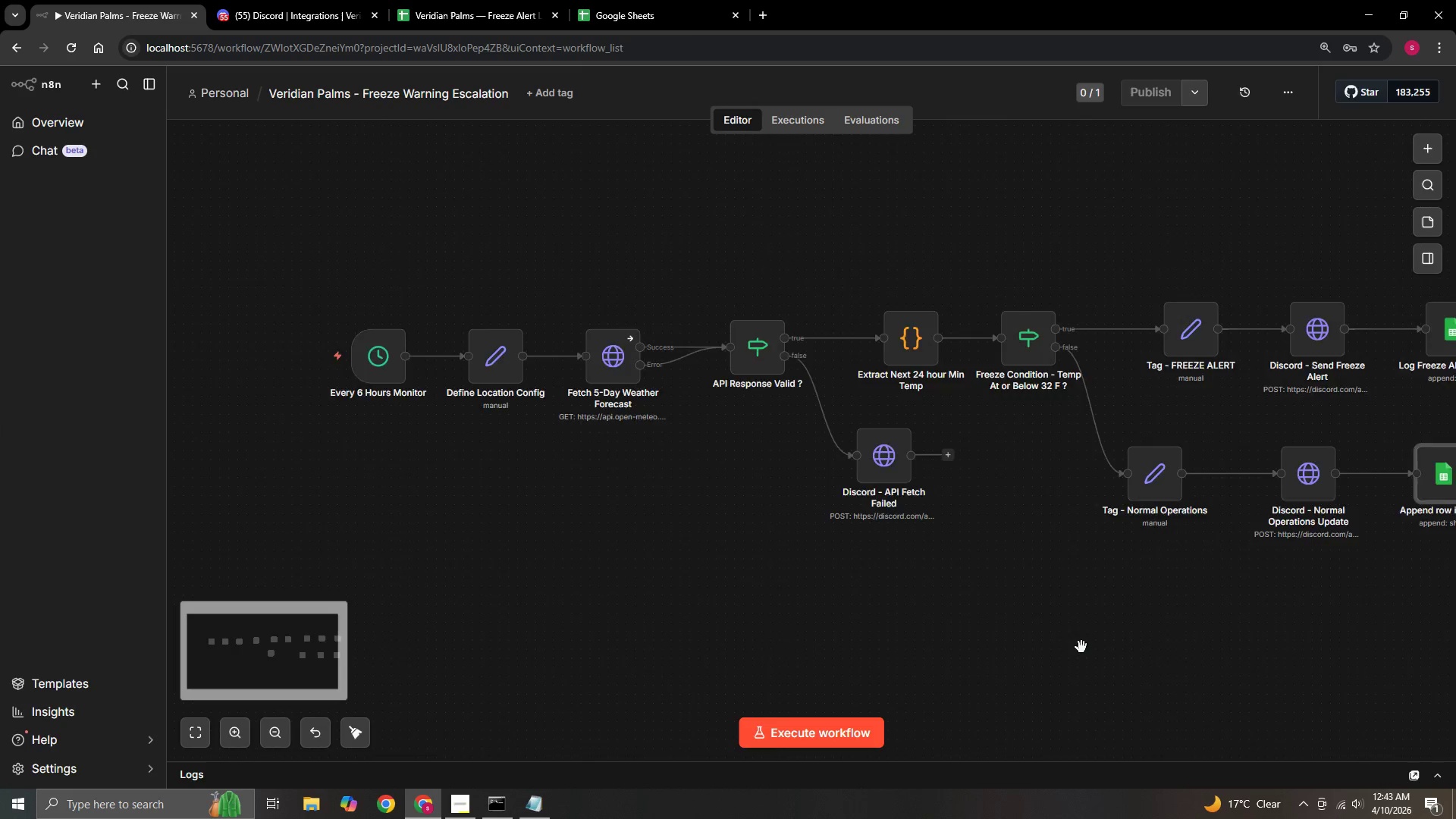 
hold_key(key=ControlLeft, duration=1.14)
 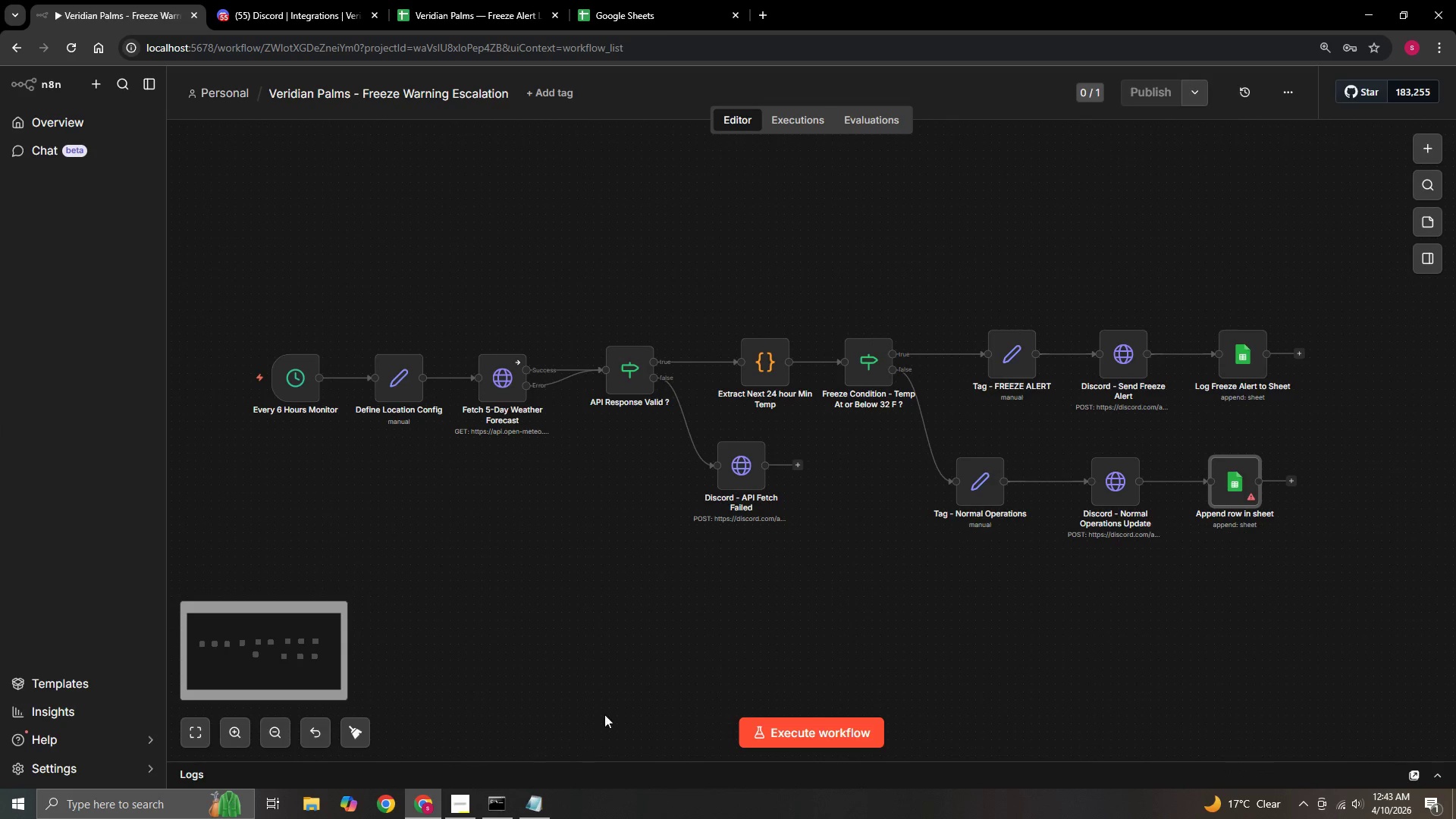 